 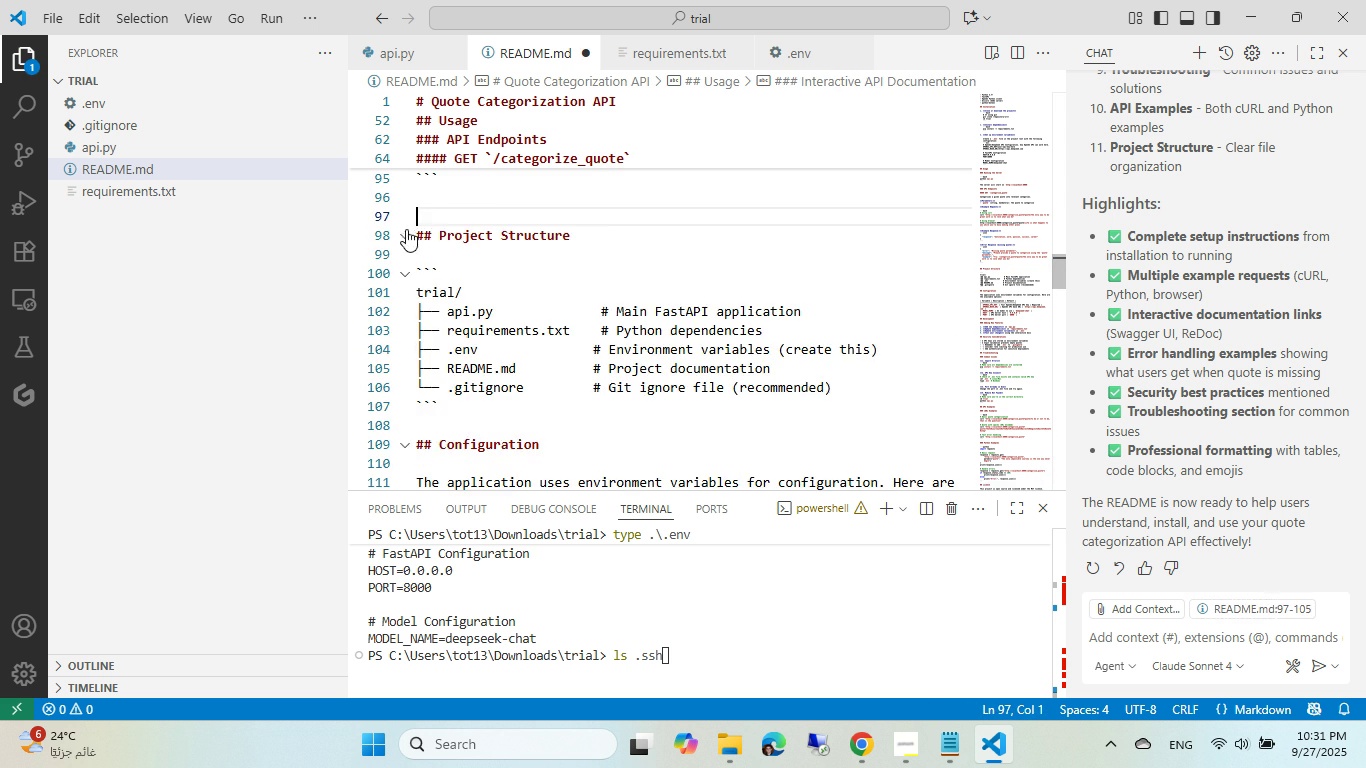 
scroll: coordinate [513, 239], scroll_direction: up, amount: 2.0
 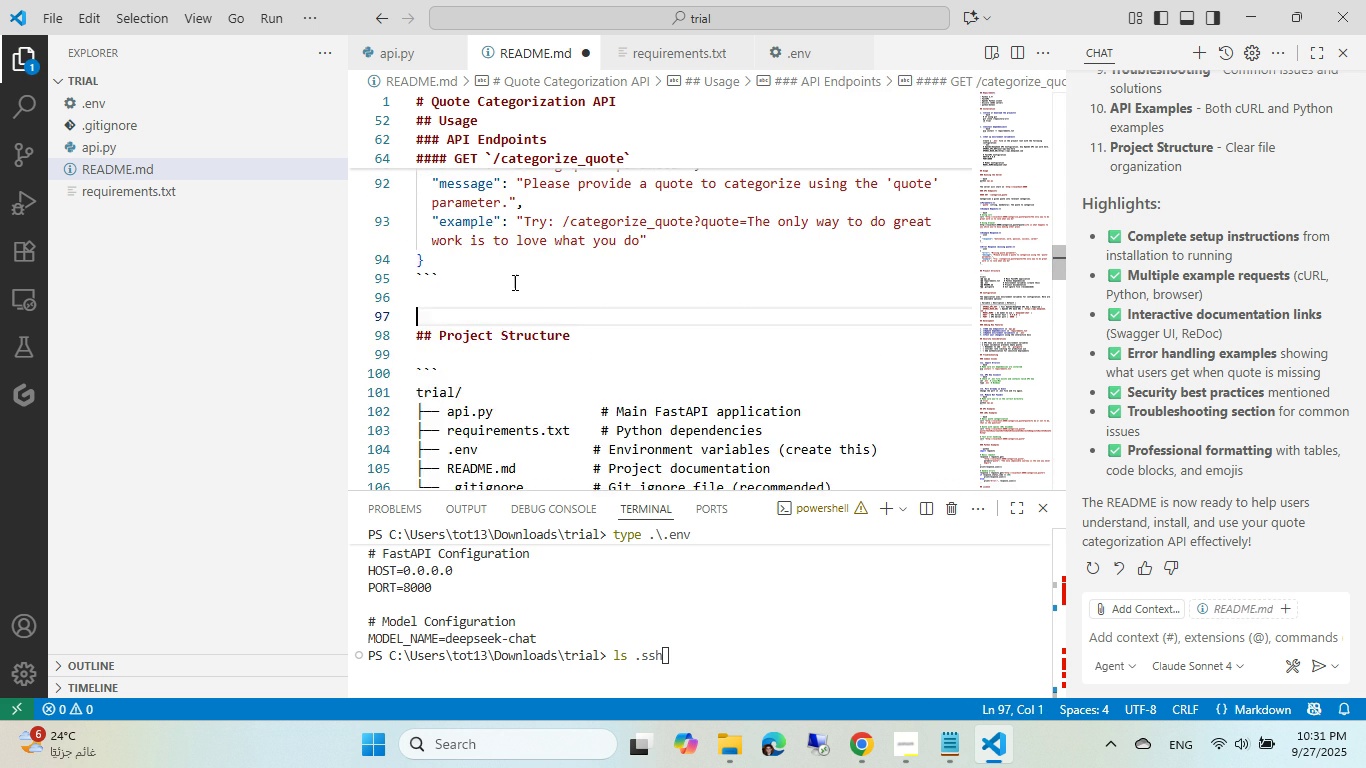 
key(Backspace)
 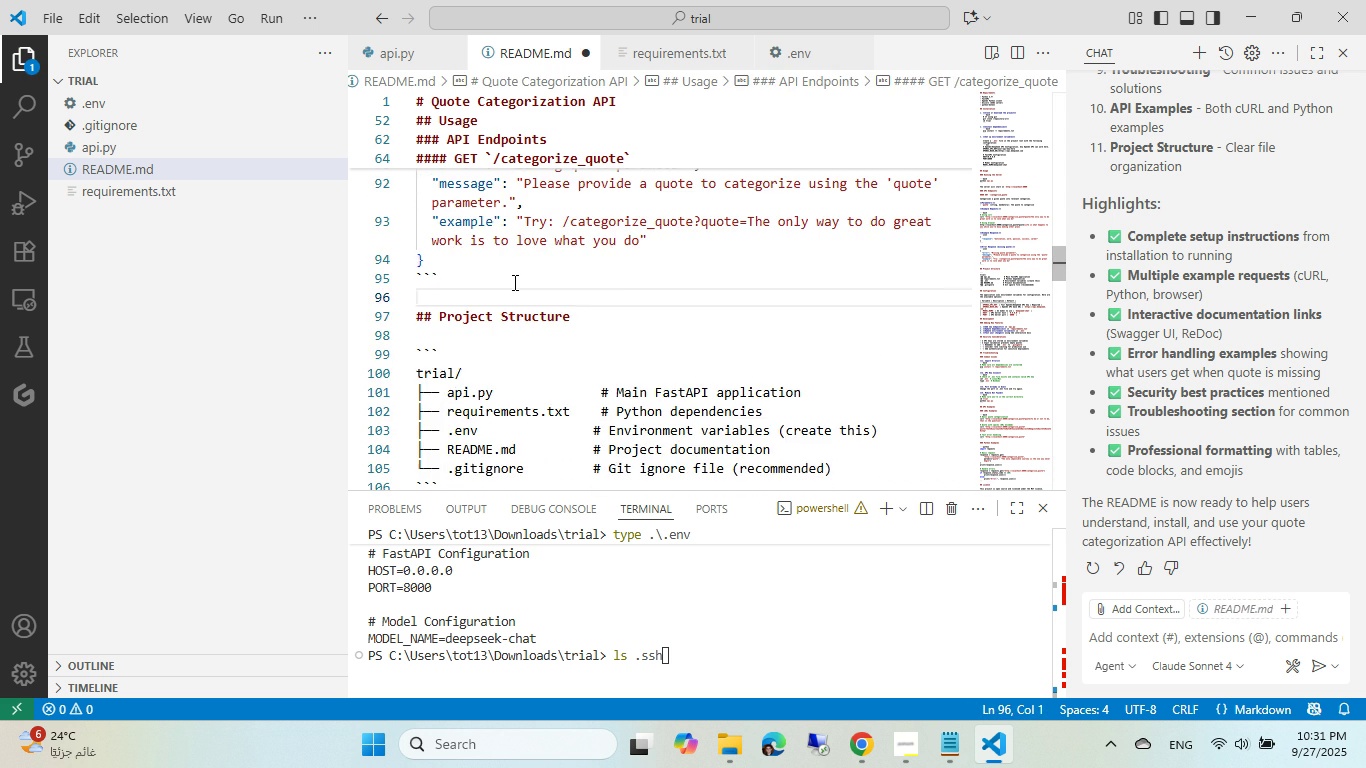 
scroll: coordinate [513, 282], scroll_direction: up, amount: 1.0
 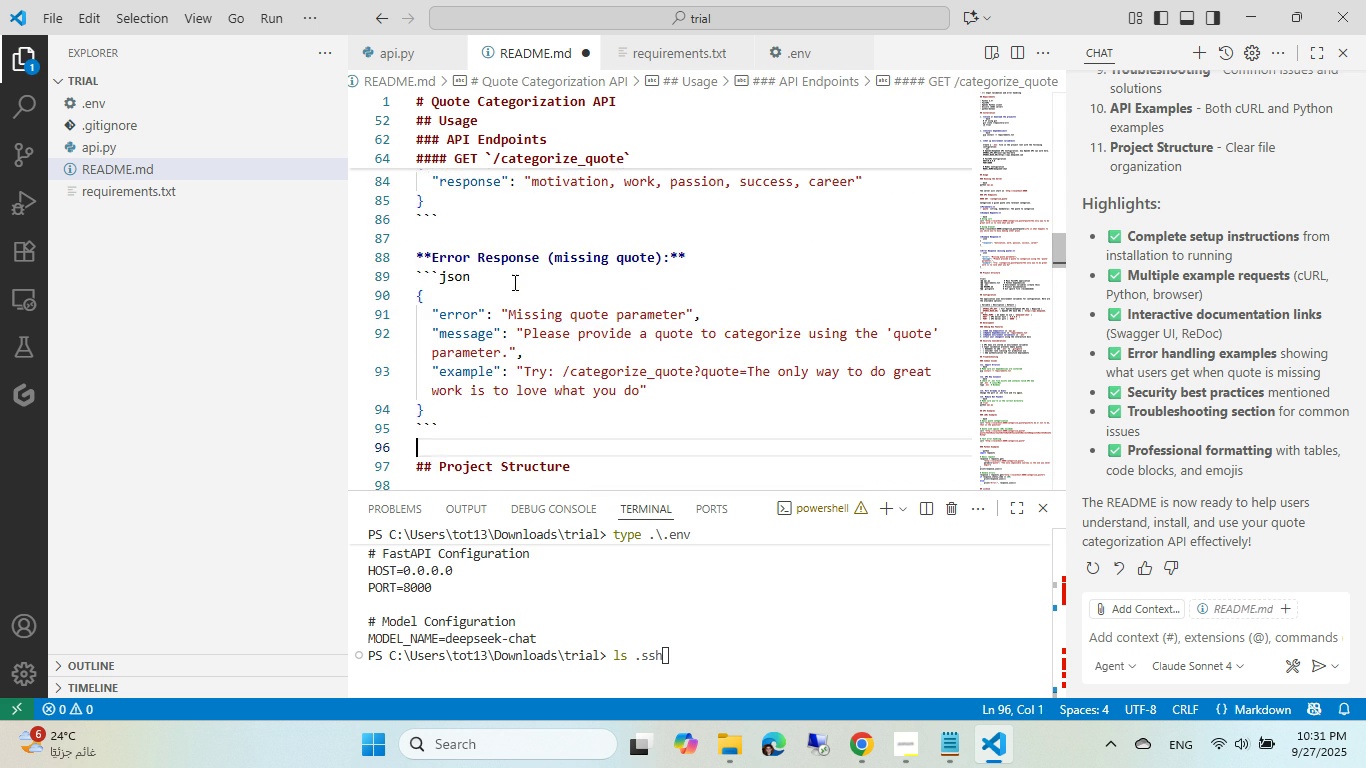 
key(Control+ControlLeft)
 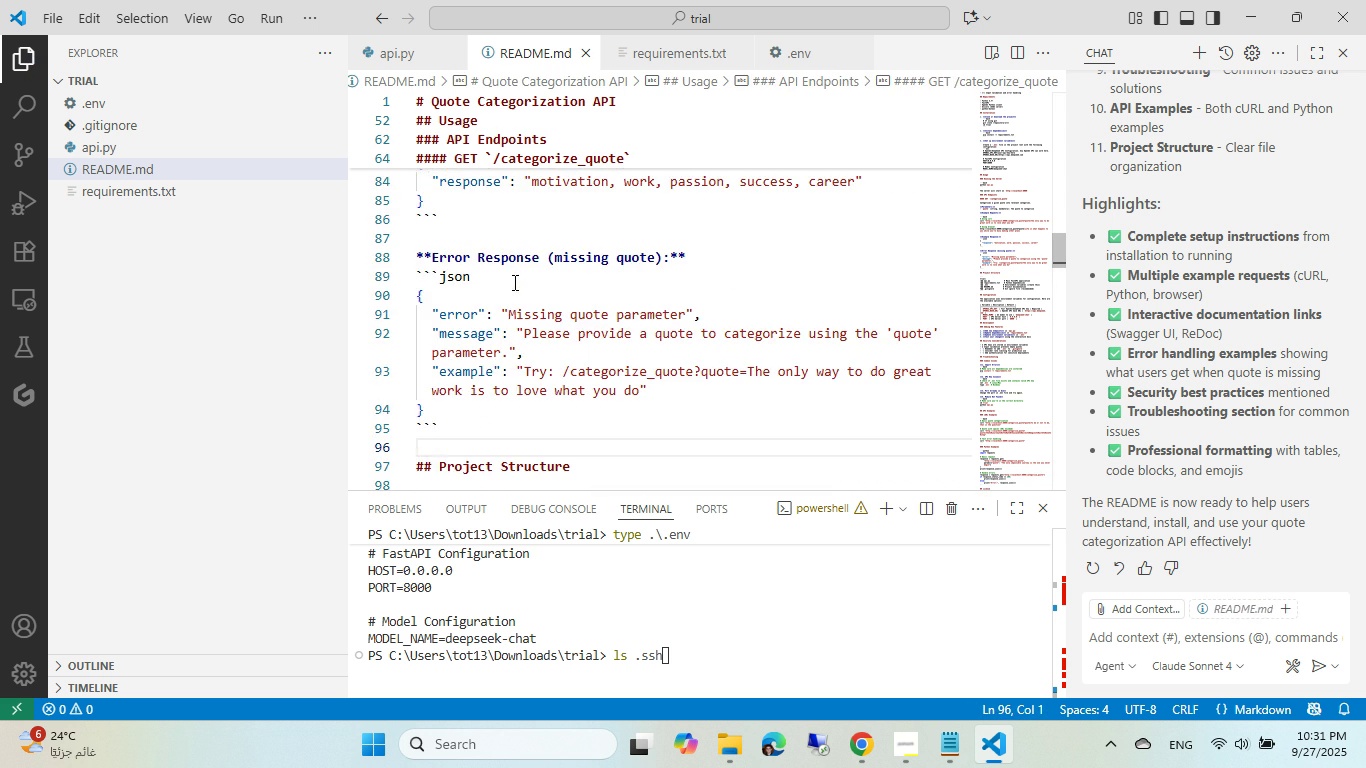 
key(Control+S)
 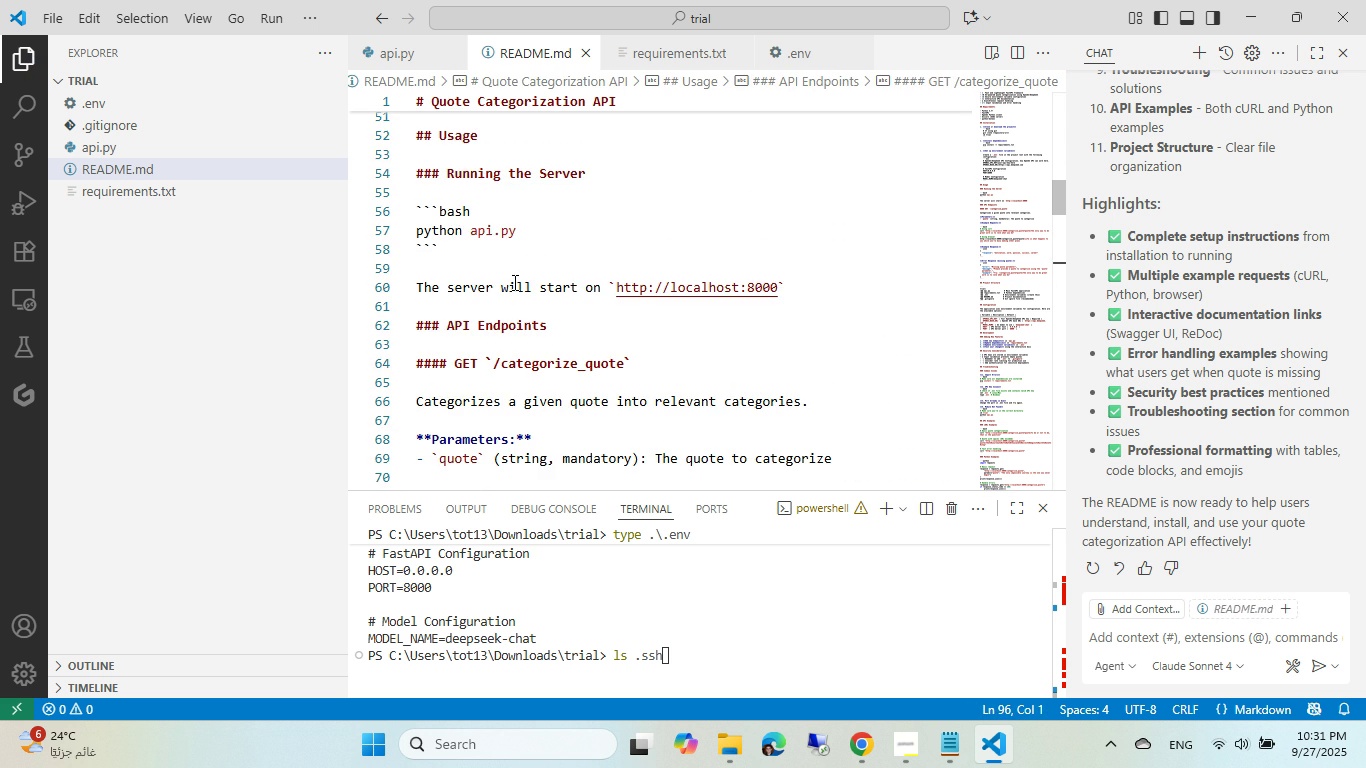 
scroll: coordinate [513, 282], scroll_direction: up, amount: 17.0
 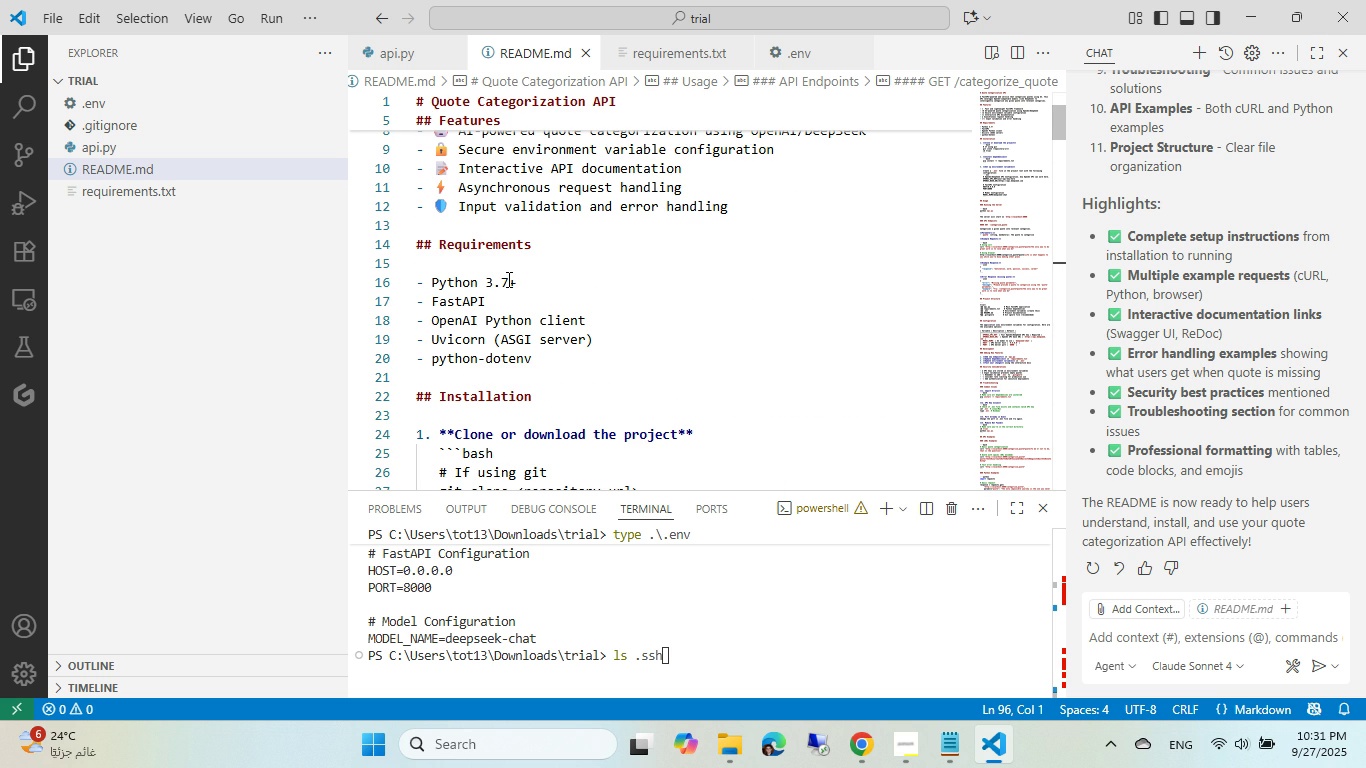 
left_click([242, 265])
 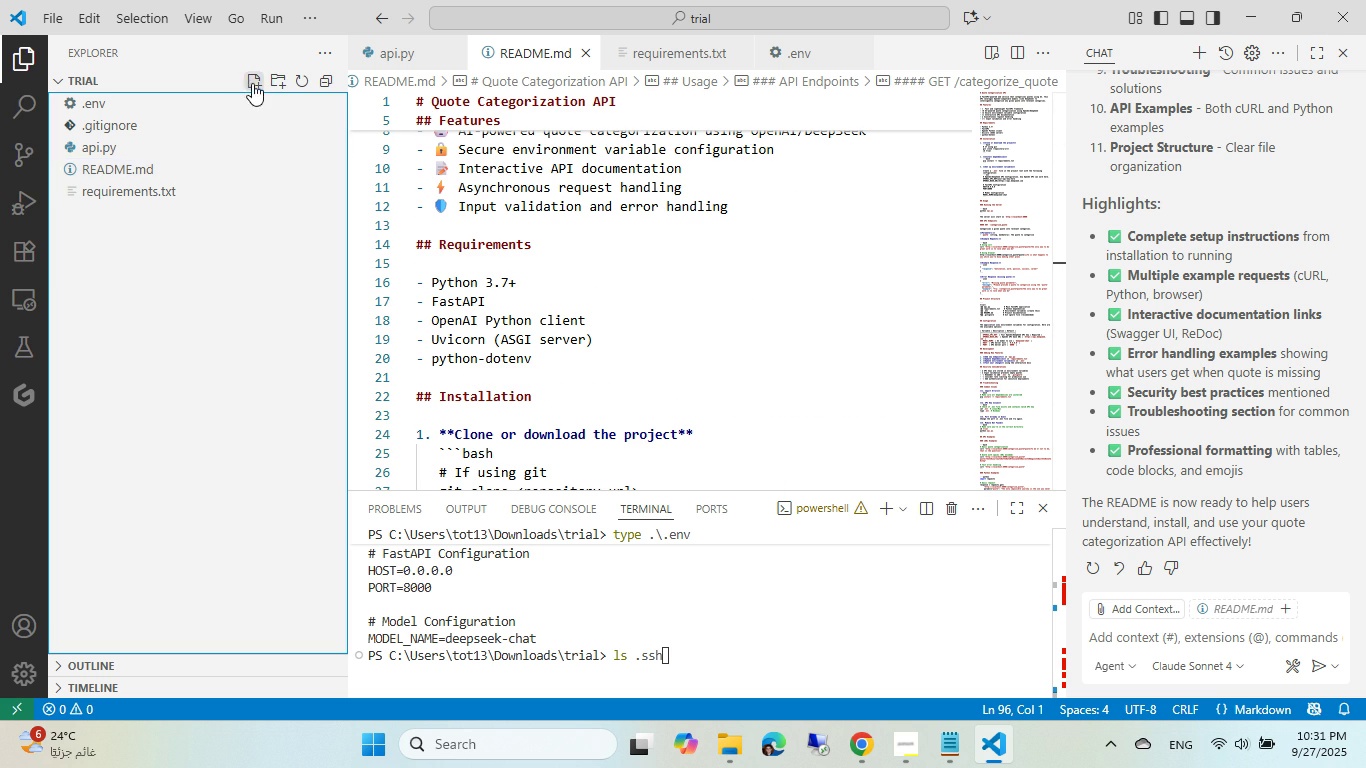 
left_click([252, 83])
 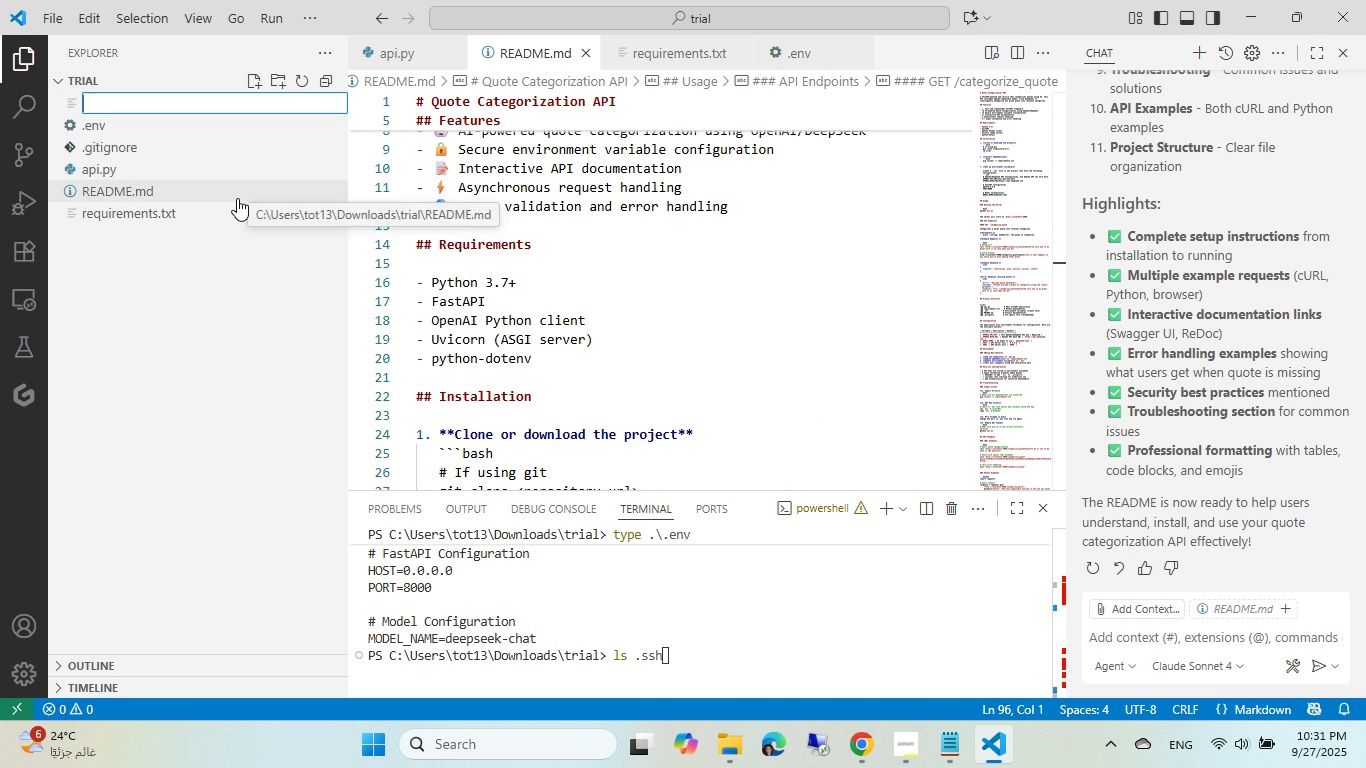 
type(test-cases.sh)
 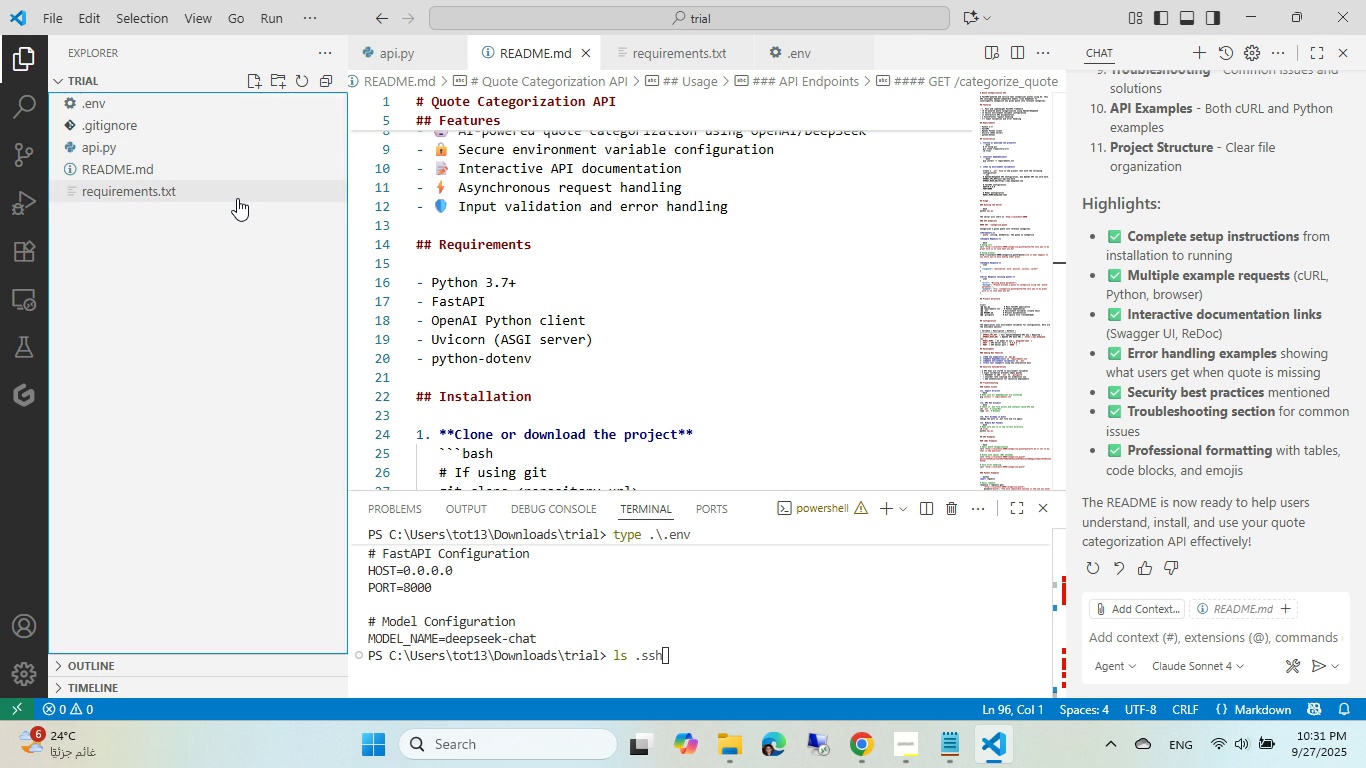 
key(Enter)
 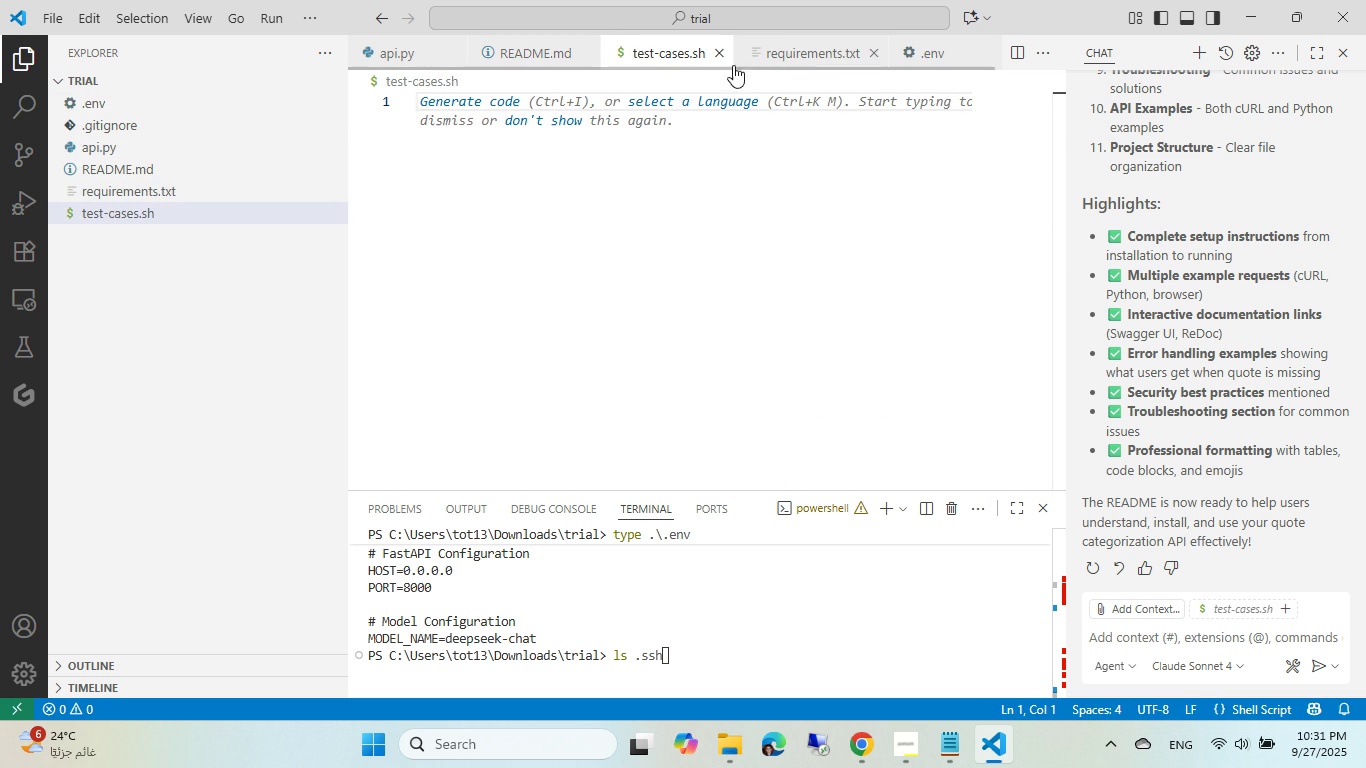 
left_click([519, 49])
 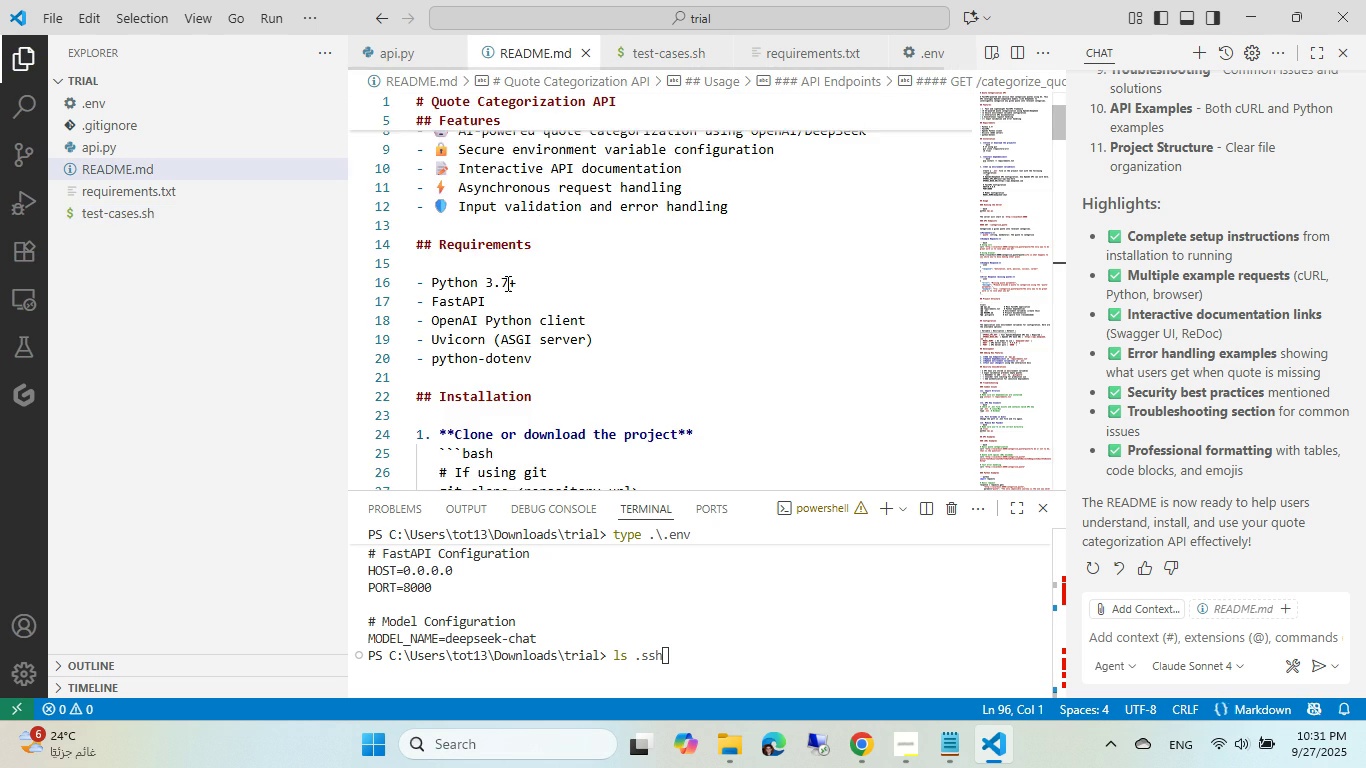 
scroll: coordinate [494, 276], scroll_direction: down, amount: 18.0